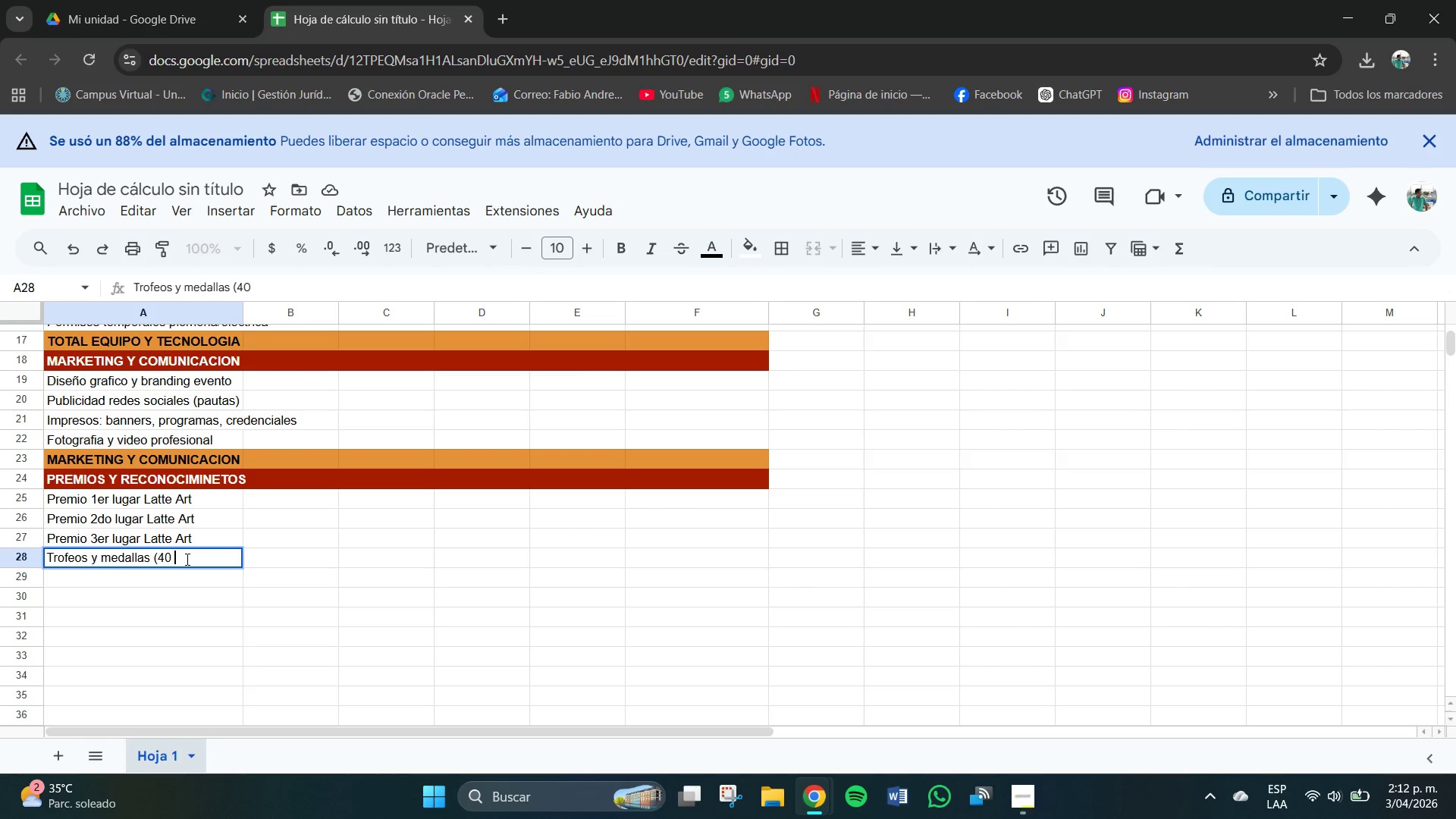 
wait(8.99)
 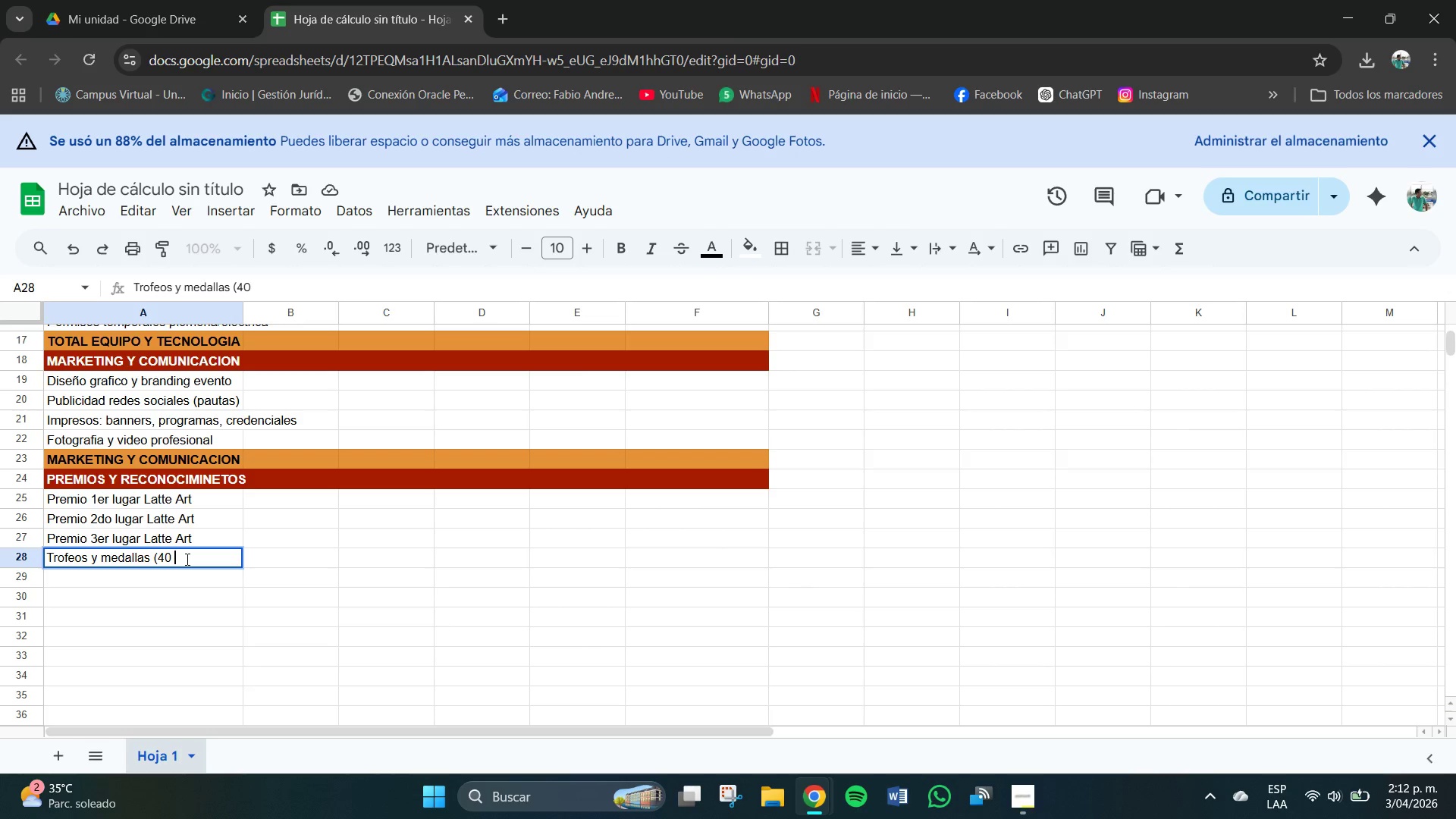 
type(competidores( )
 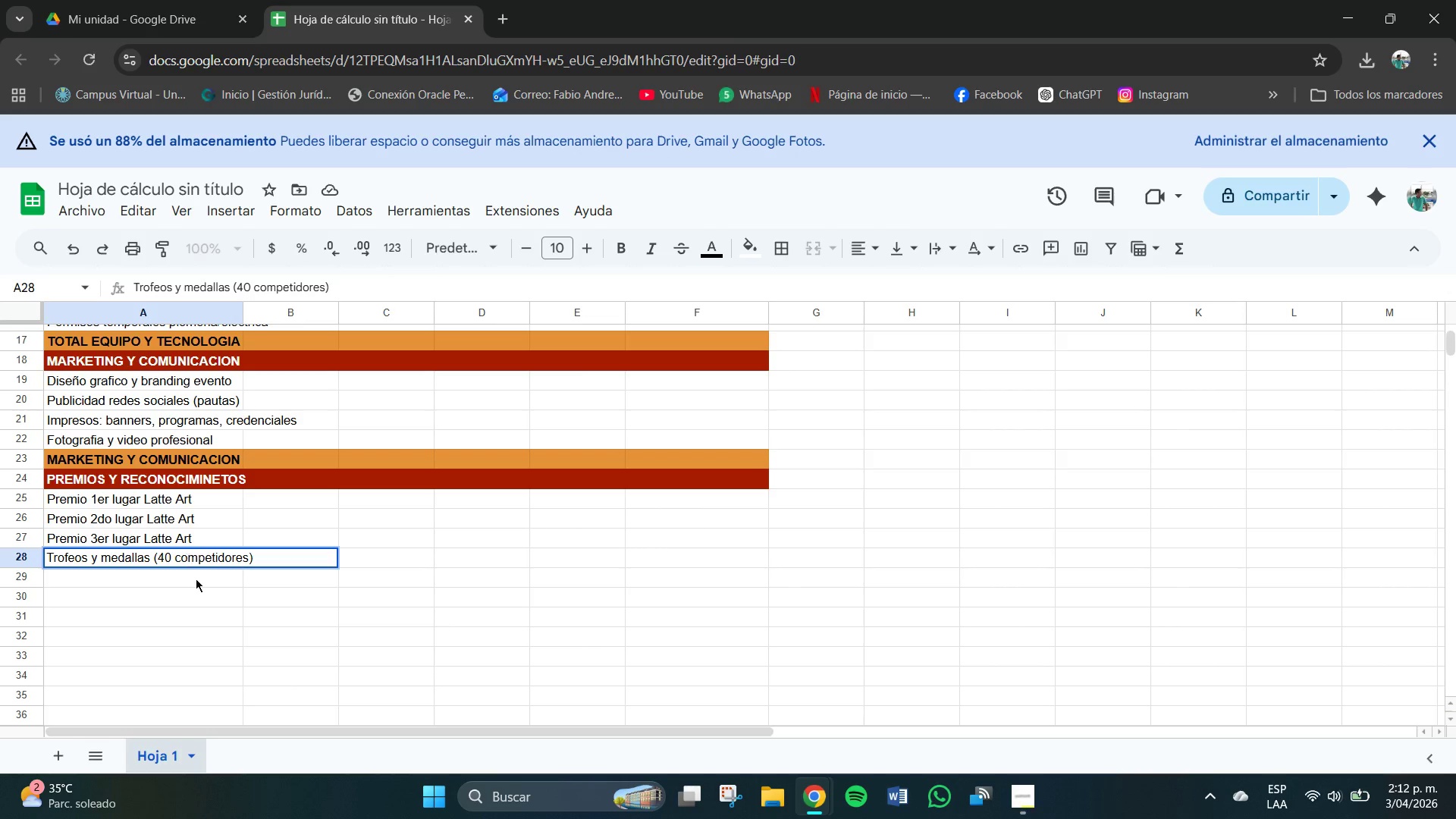 
left_click([125, 581])
 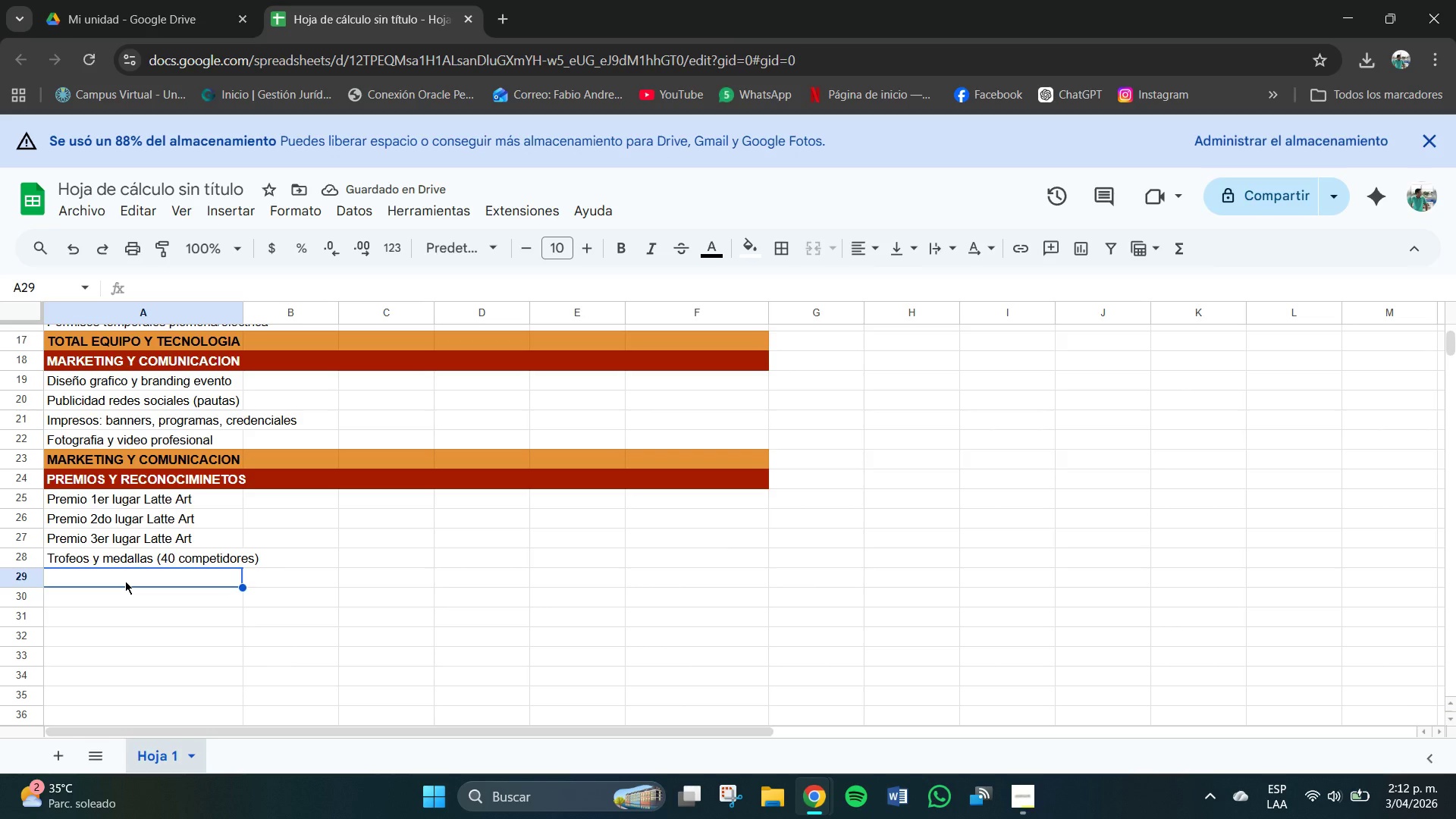 
left_click([125, 579])
 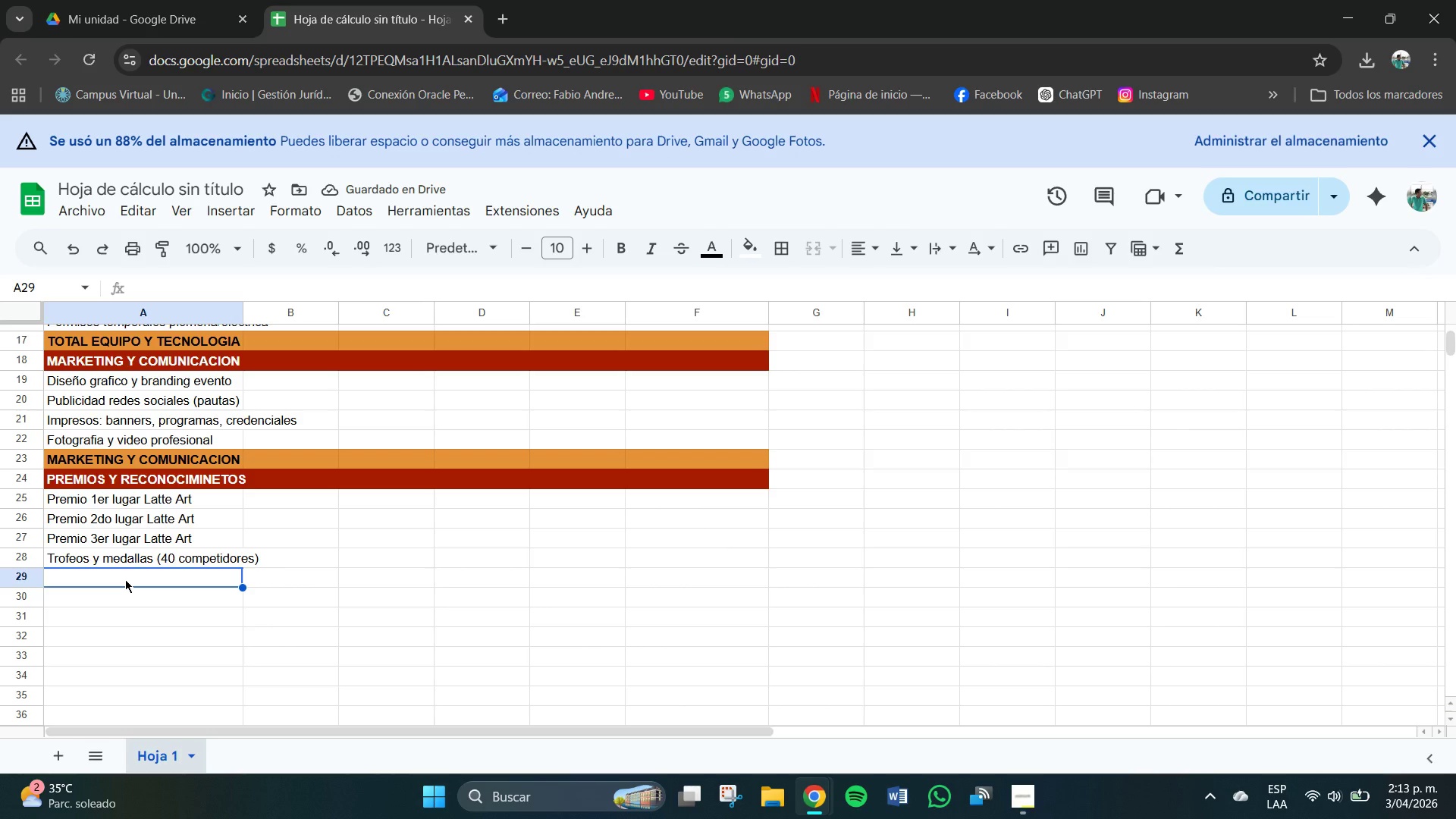 
type(Certificado)
 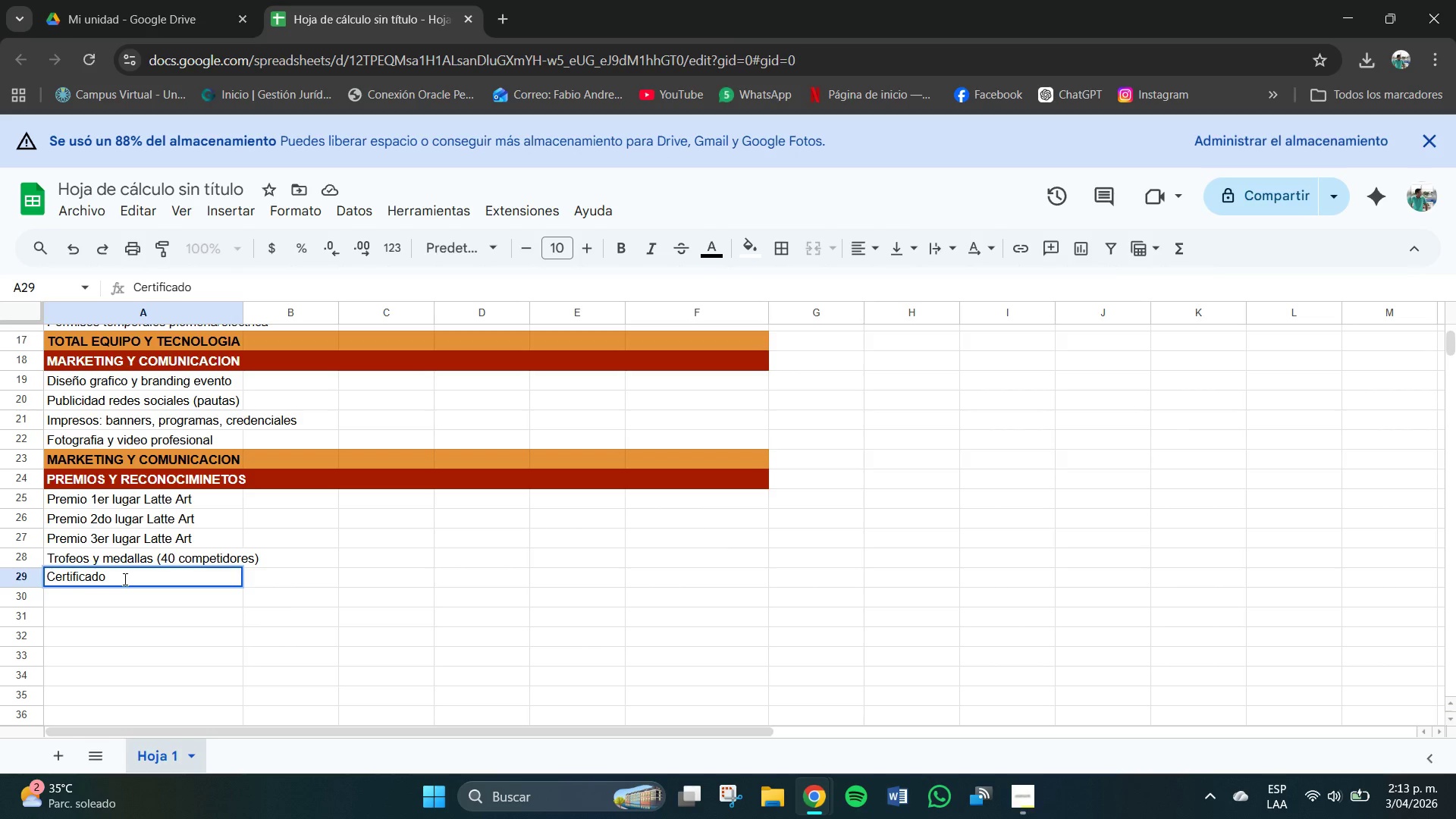 
type( SCA)
 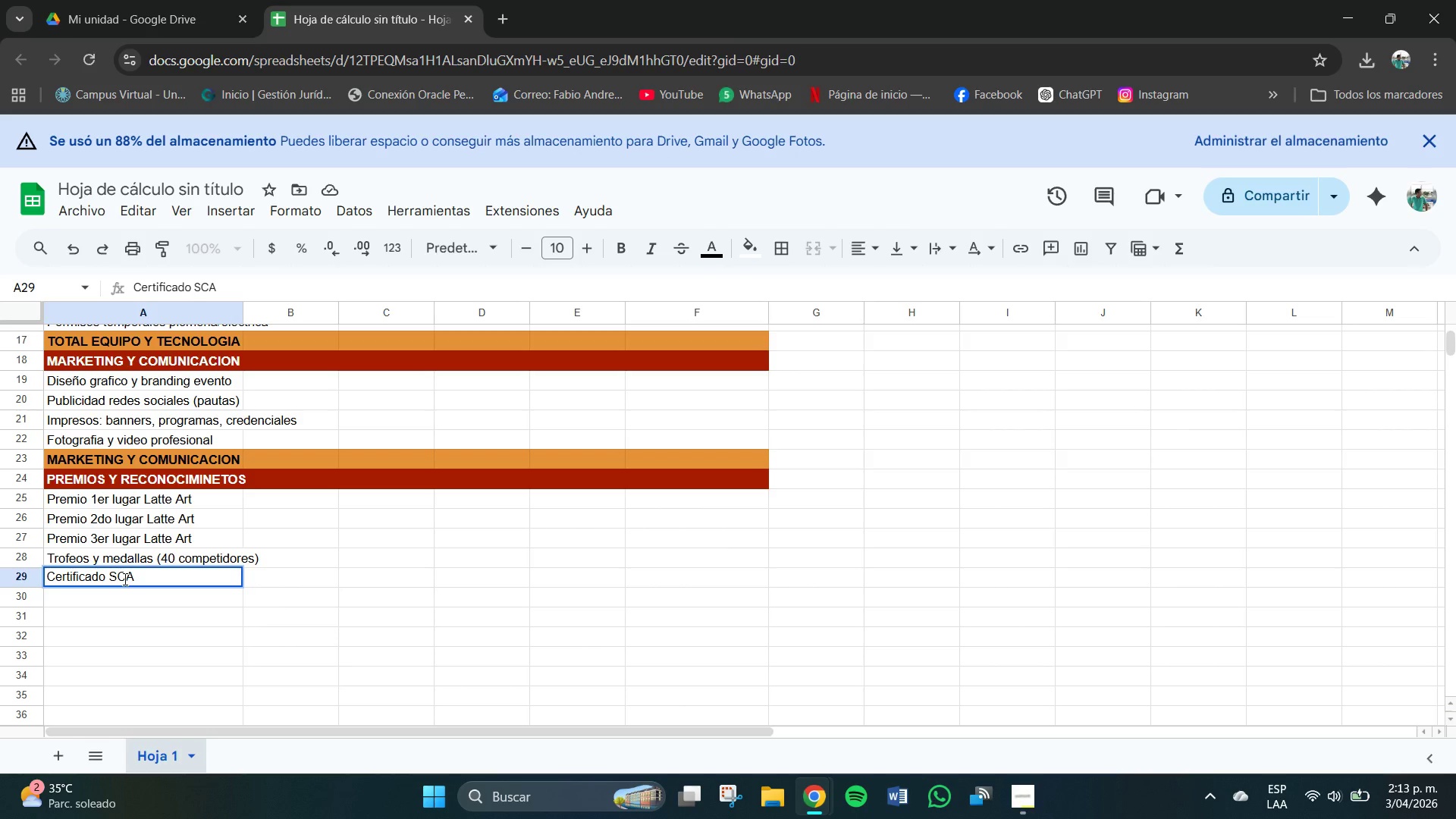 
type( participantes)
 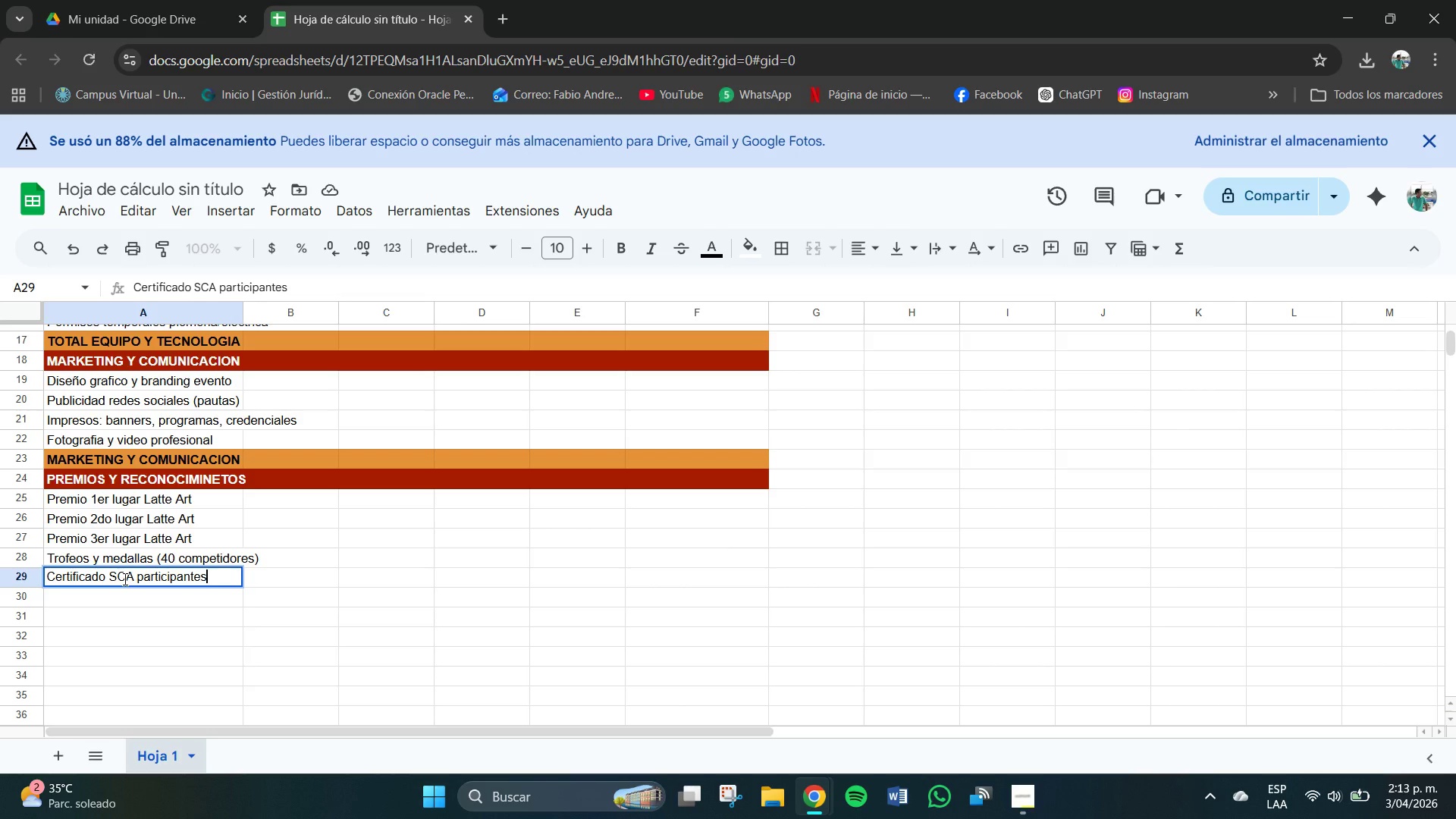 
wait(12.56)
 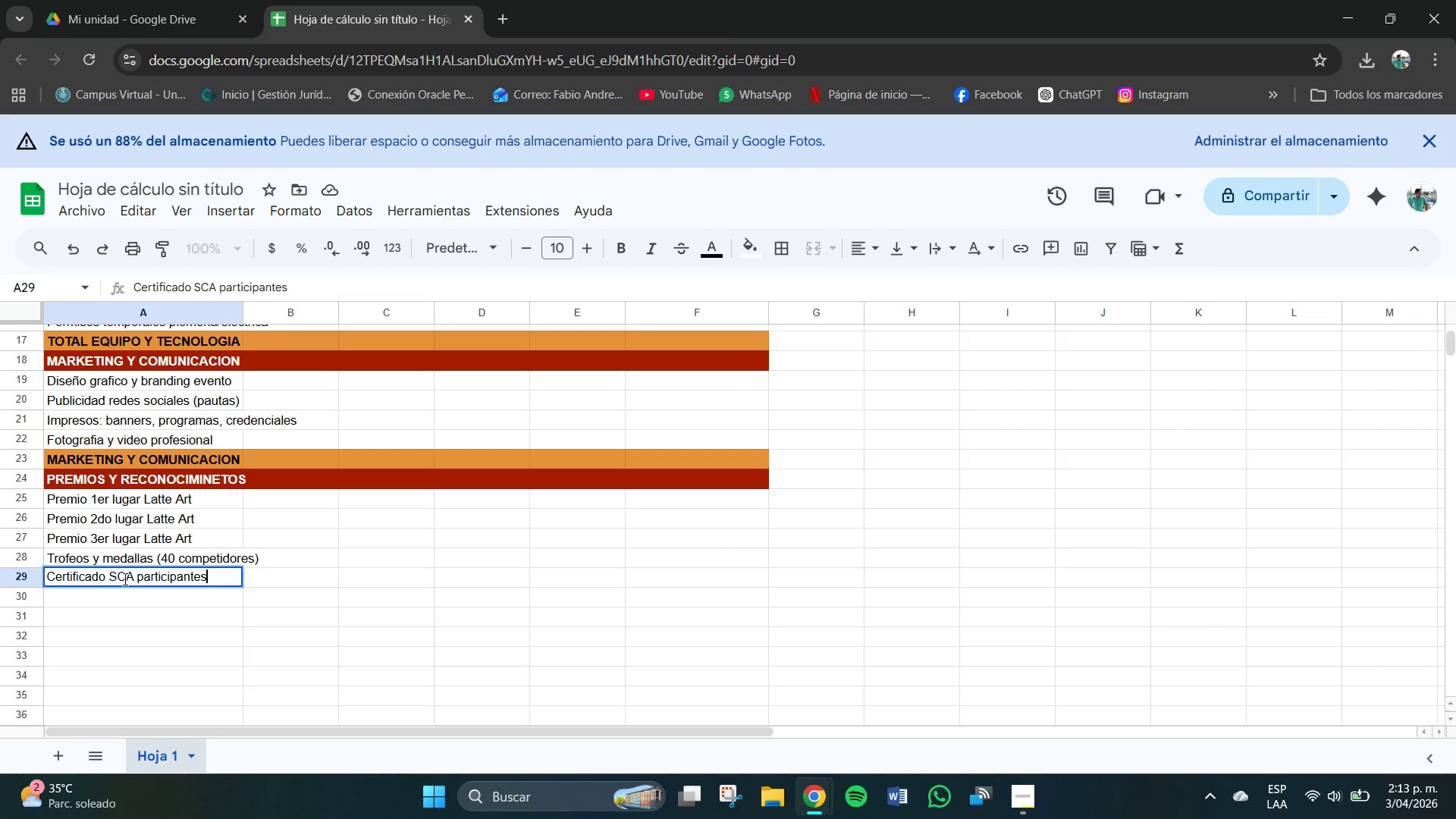 
left_click([1018, 797])